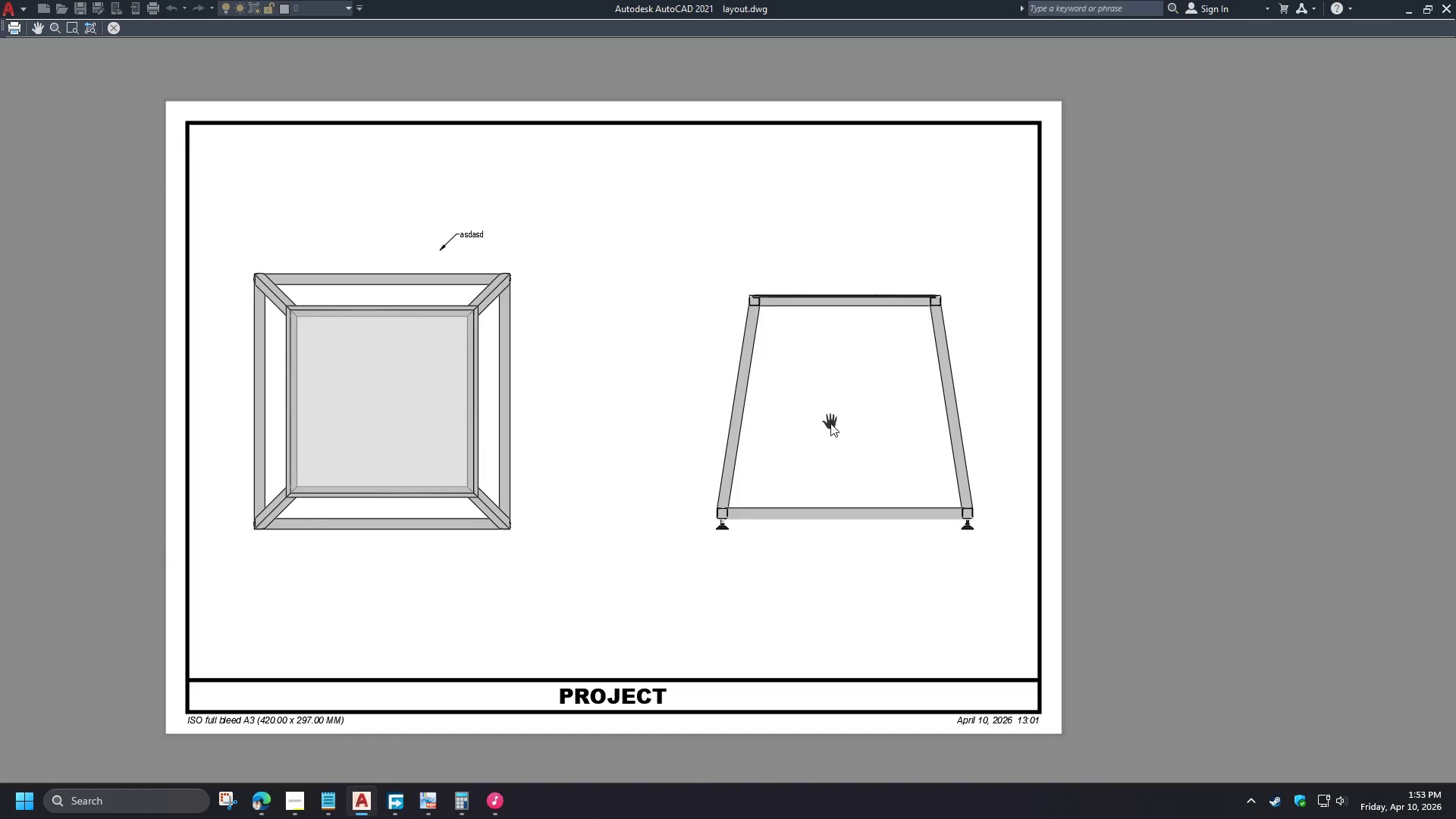 
key(Escape)
 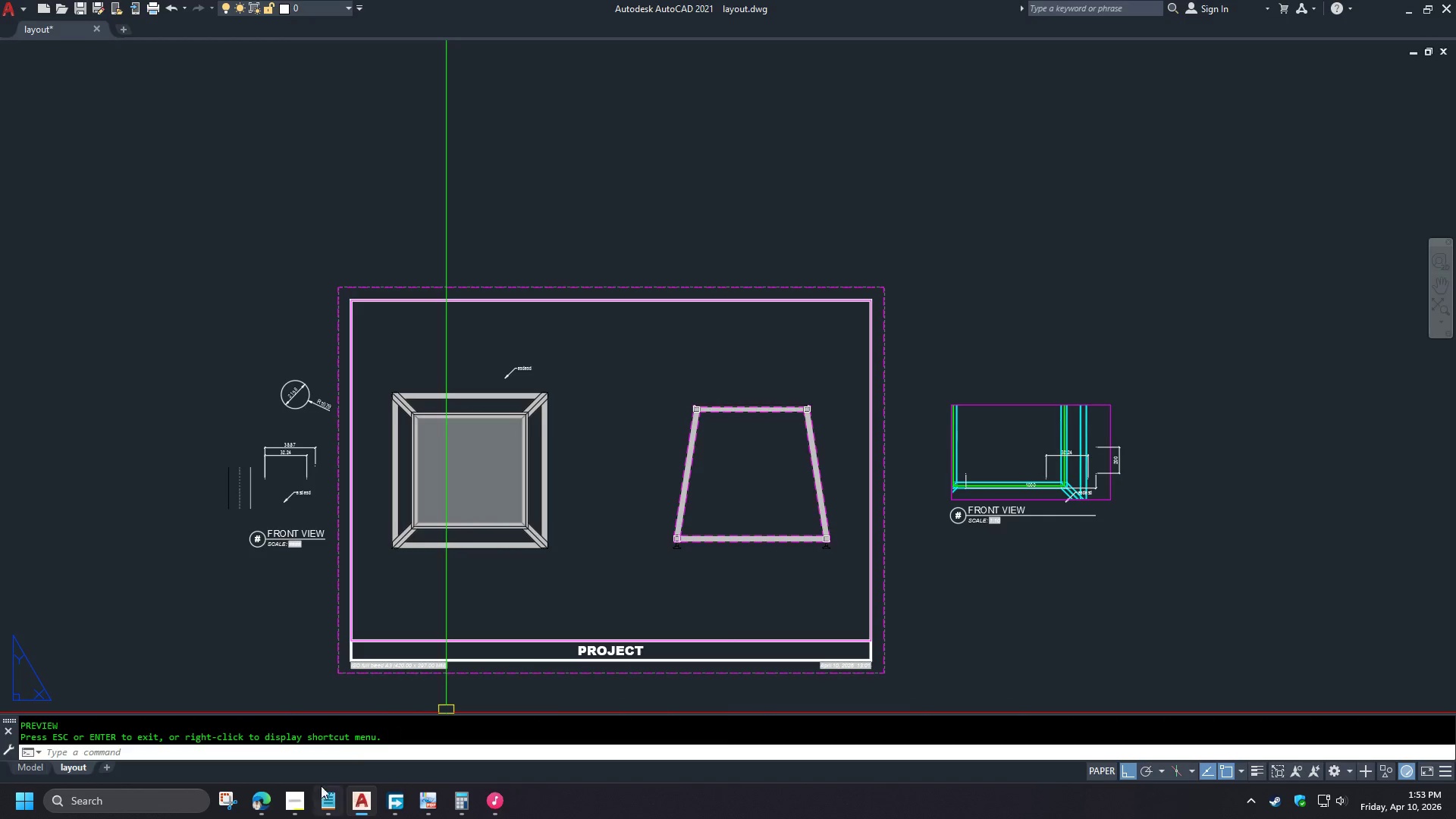 
left_click([291, 802])